 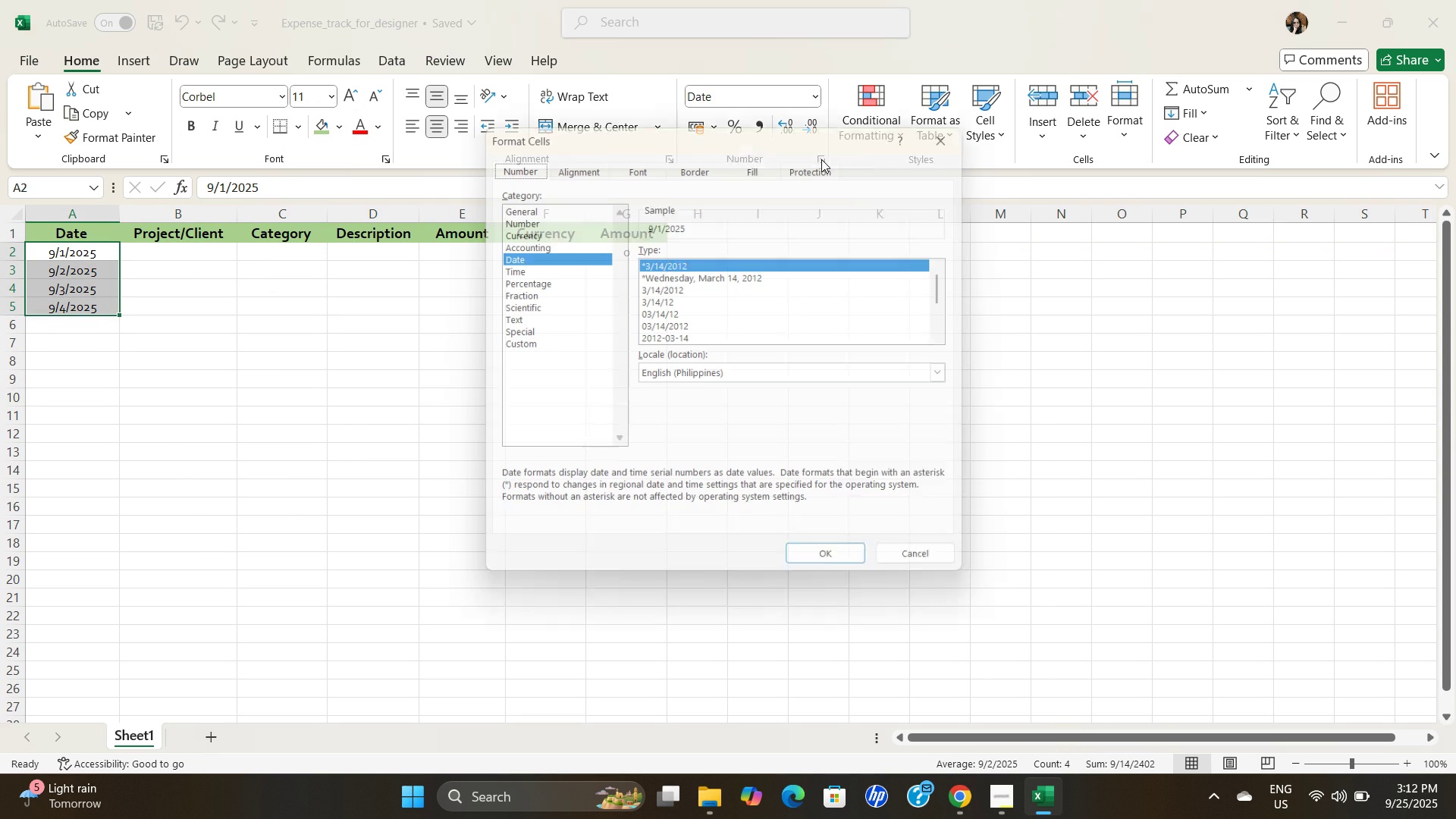 
mouse_move([654, 220])
 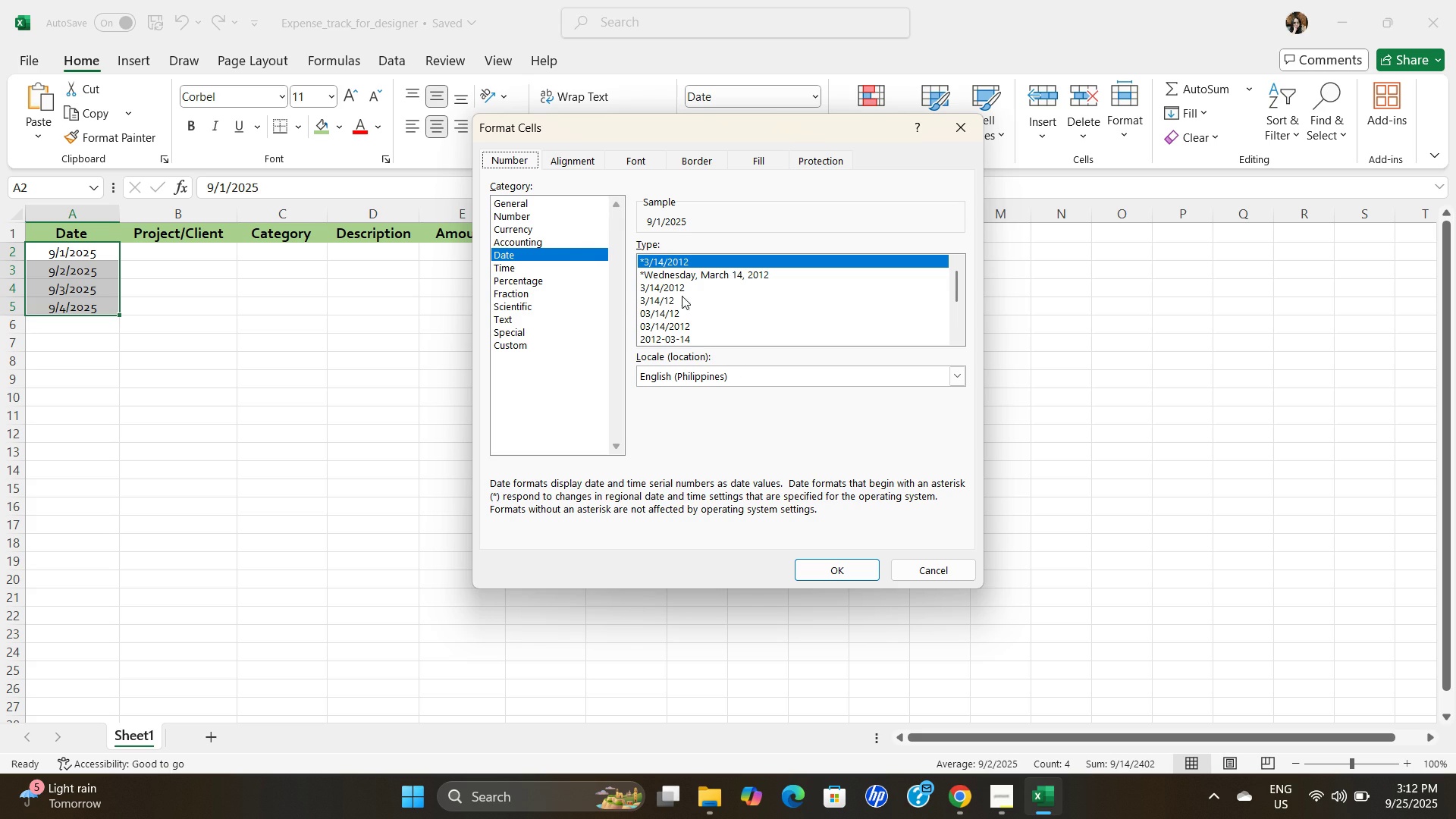 
scroll: coordinate [799, 300], scroll_direction: down, amount: 2.0
 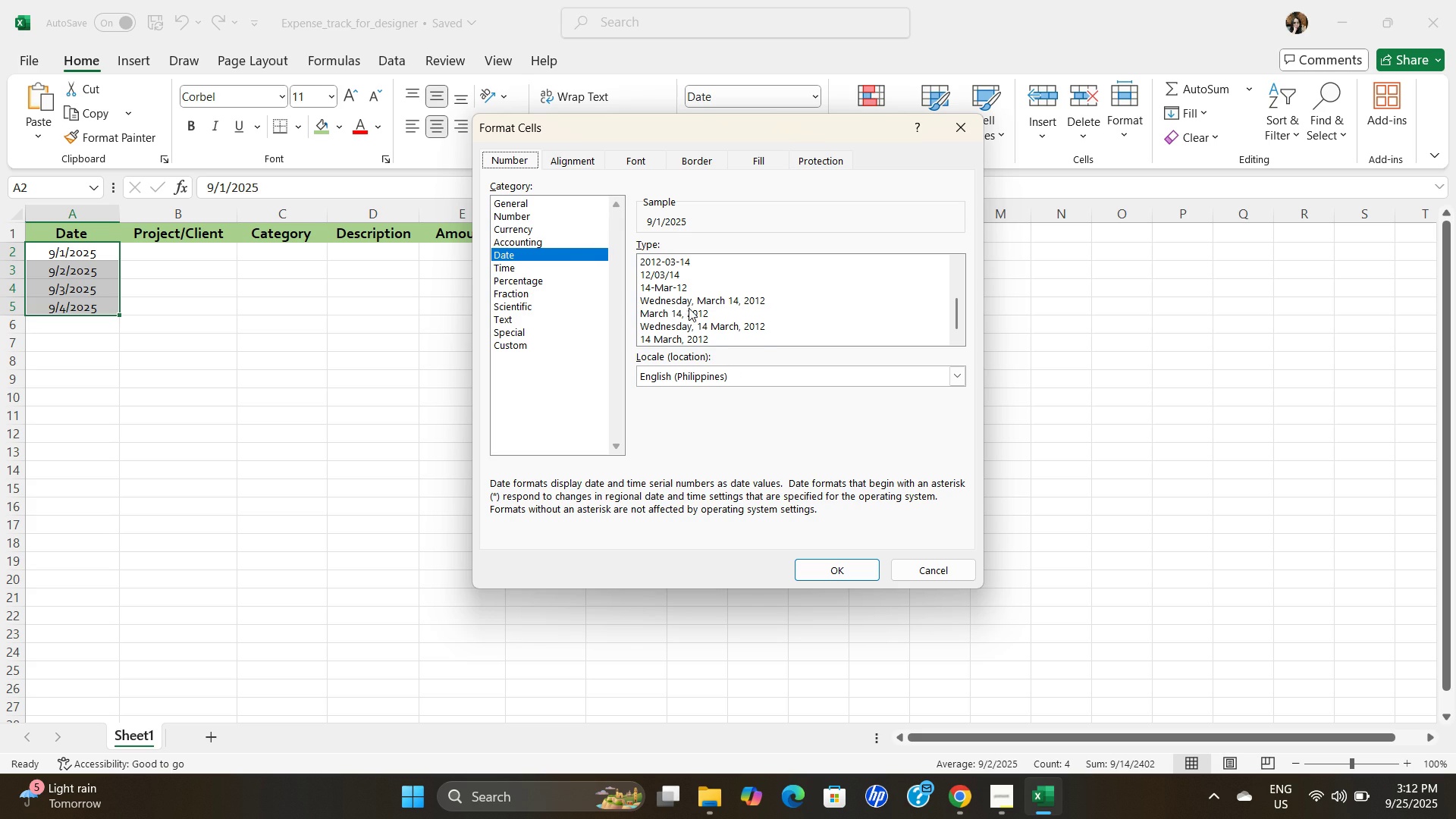 
left_click([670, 289])
 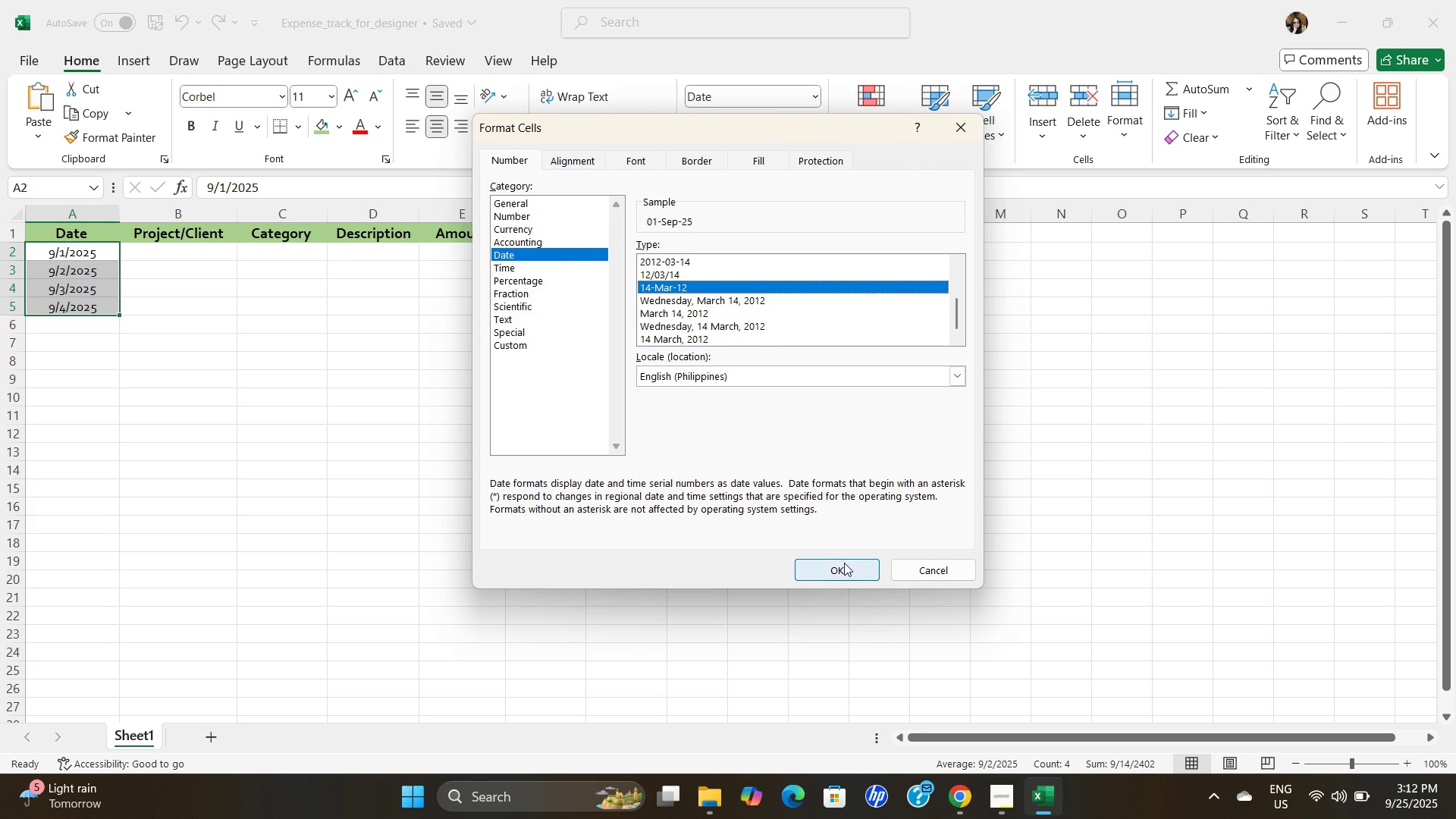 
left_click([844, 563])